 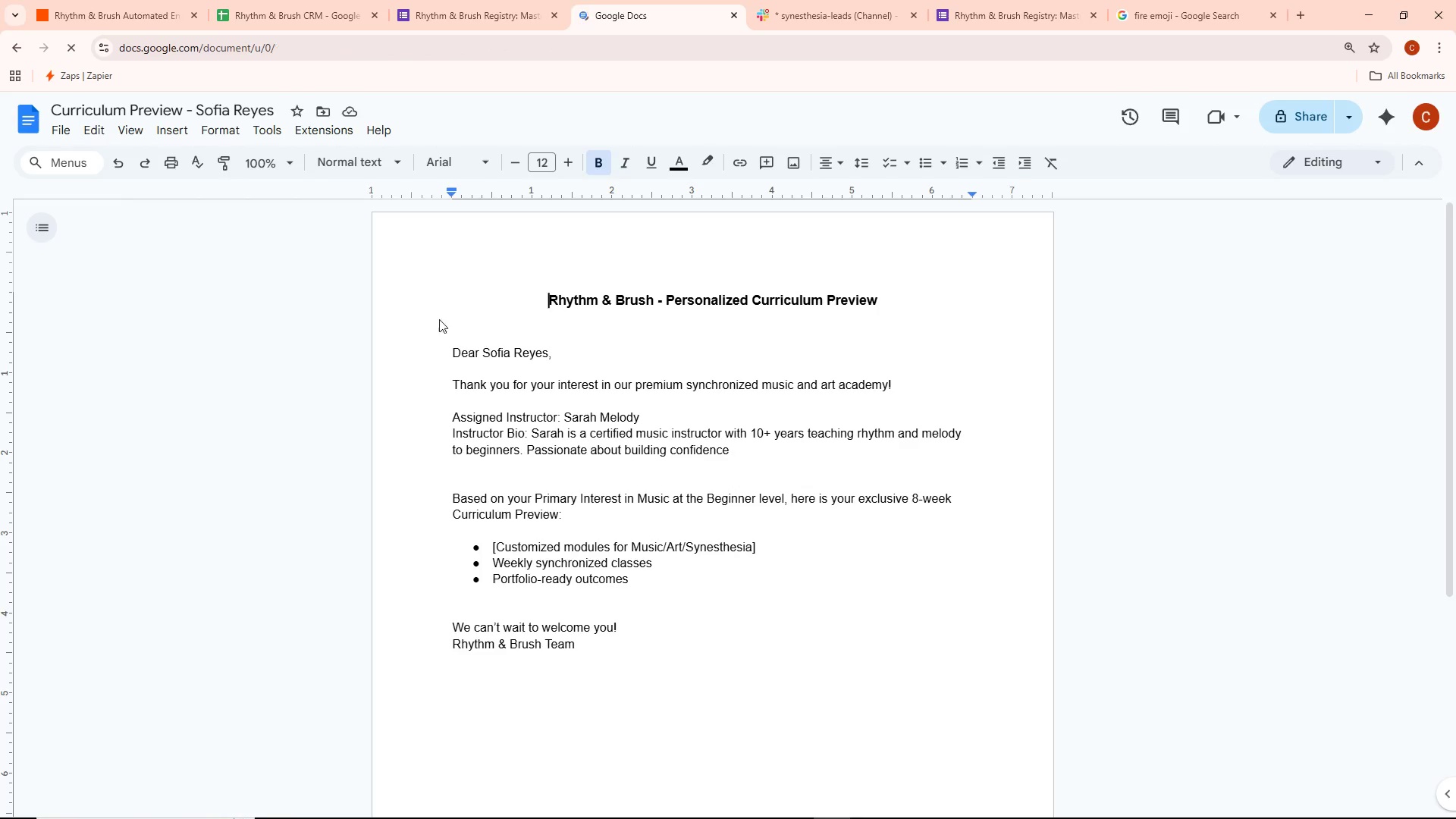 
left_click([745, 642])
 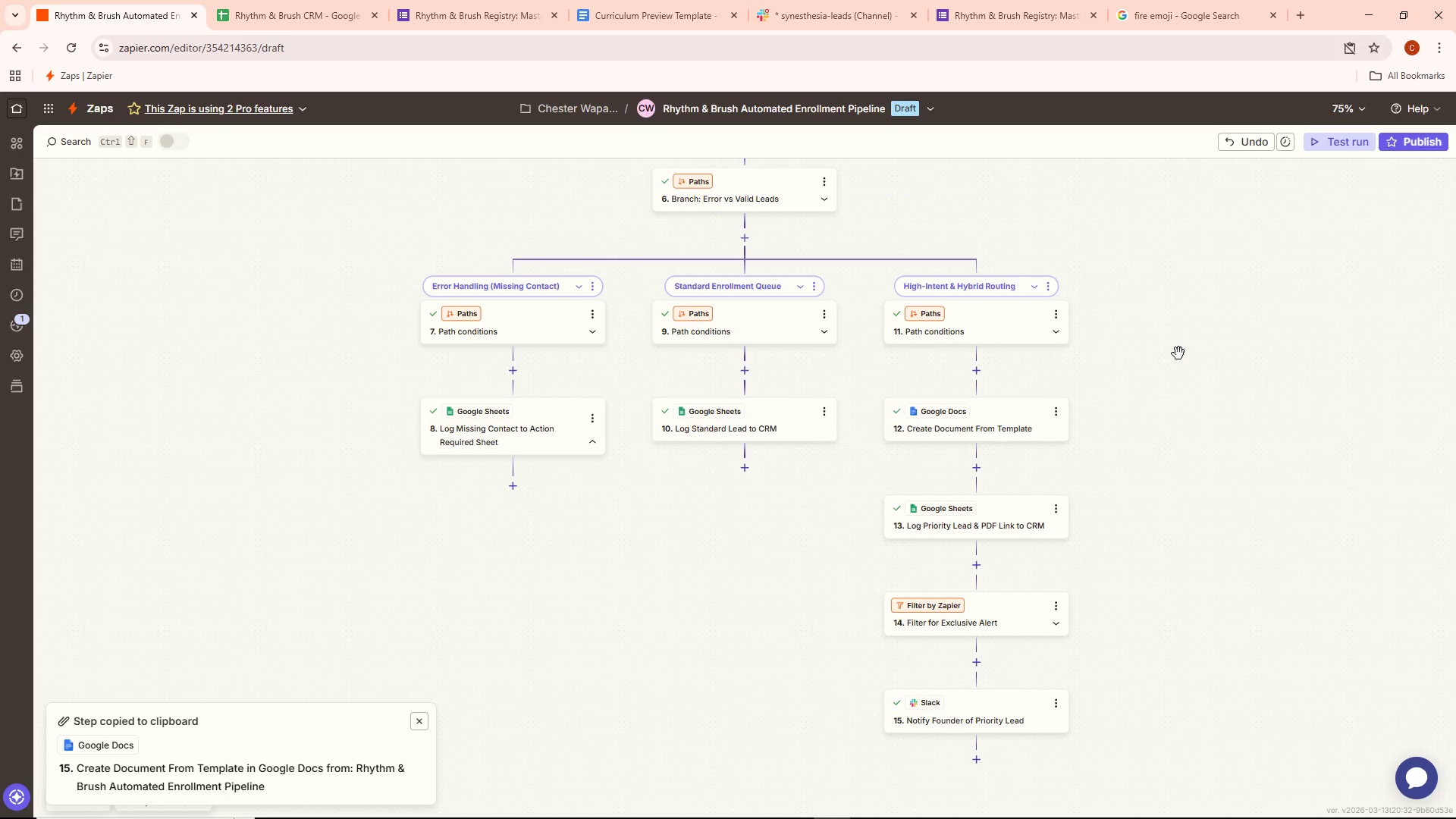 
wait(67.92)
 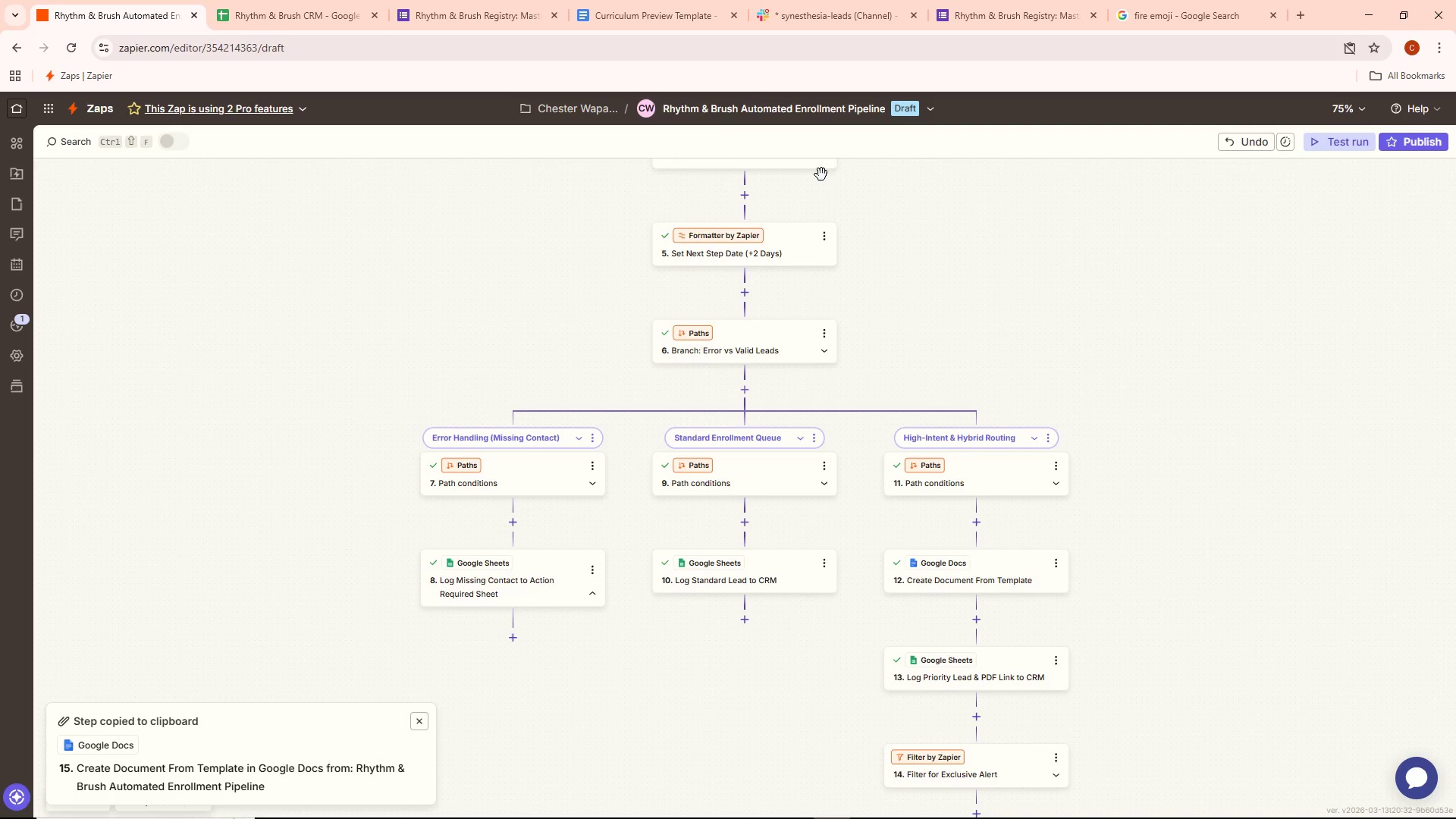 
key(Alt+AltLeft)
 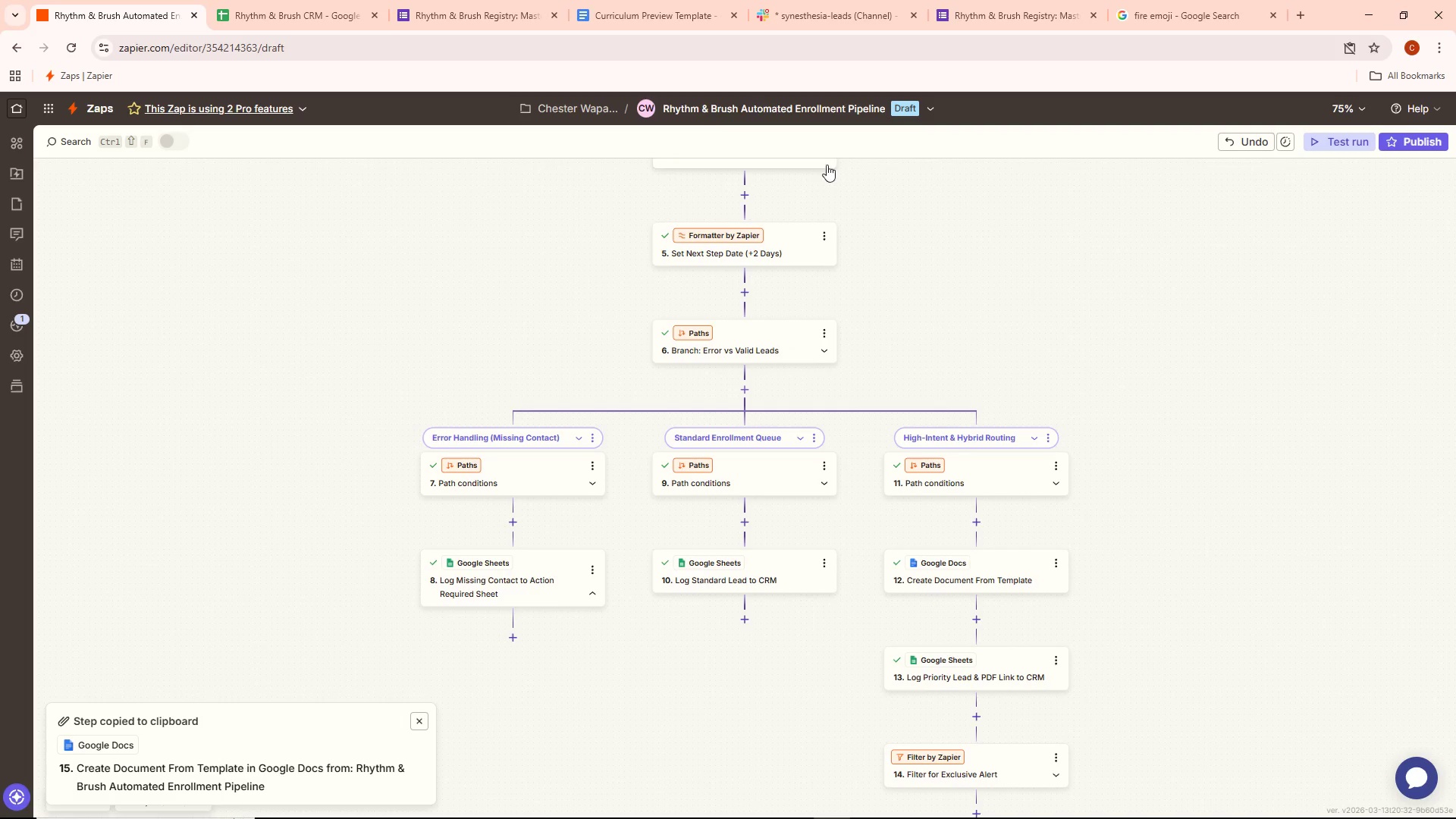 
key(Alt+Tab)
 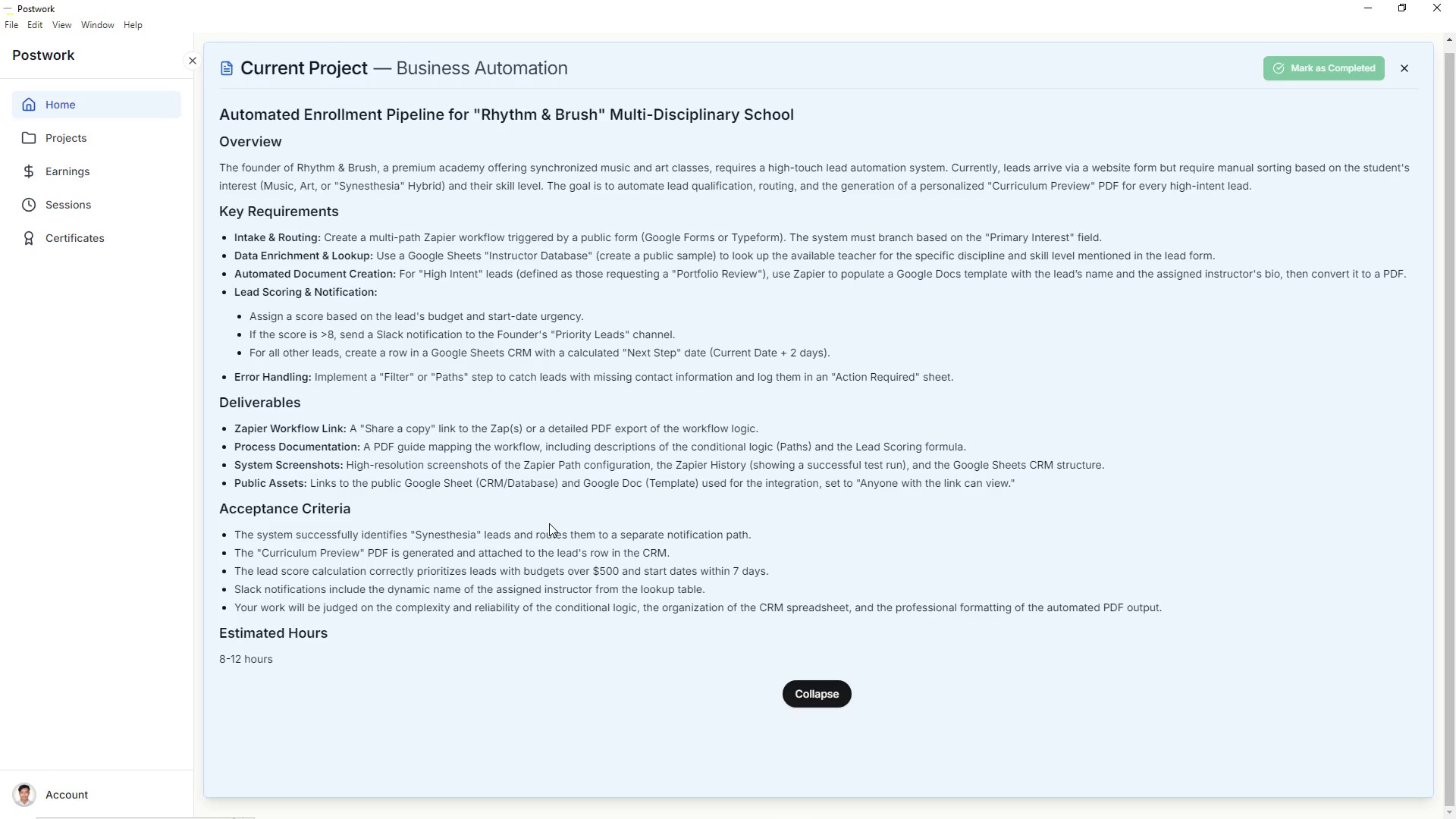 
scroll: coordinate [817, 199], scroll_direction: up, amount: 4.0